 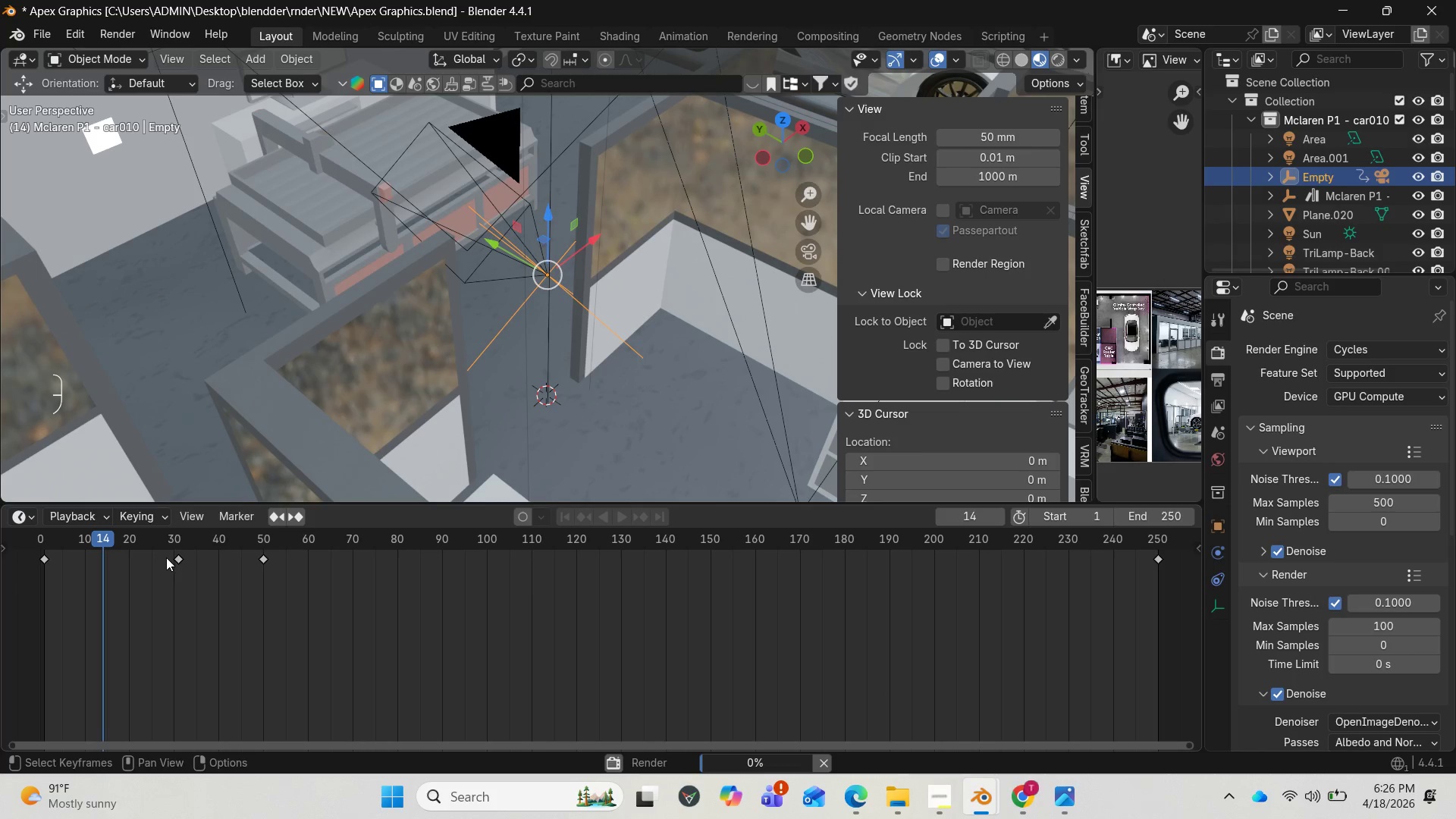 
scroll: coordinate [464, 336], scroll_direction: down, amount: 2.0
 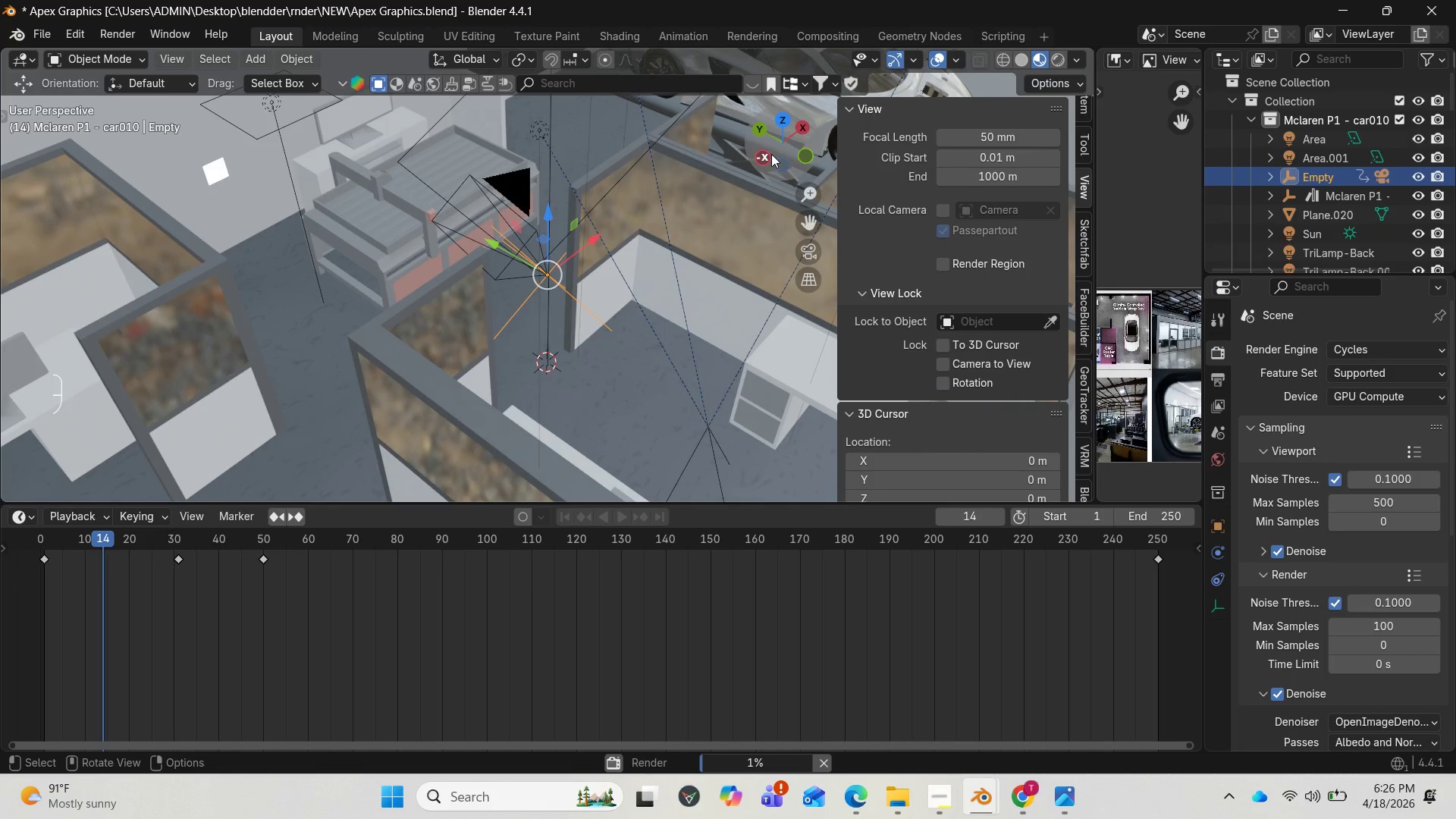 
left_click_drag(start_coordinate=[774, 156], to_coordinate=[754, 189])
 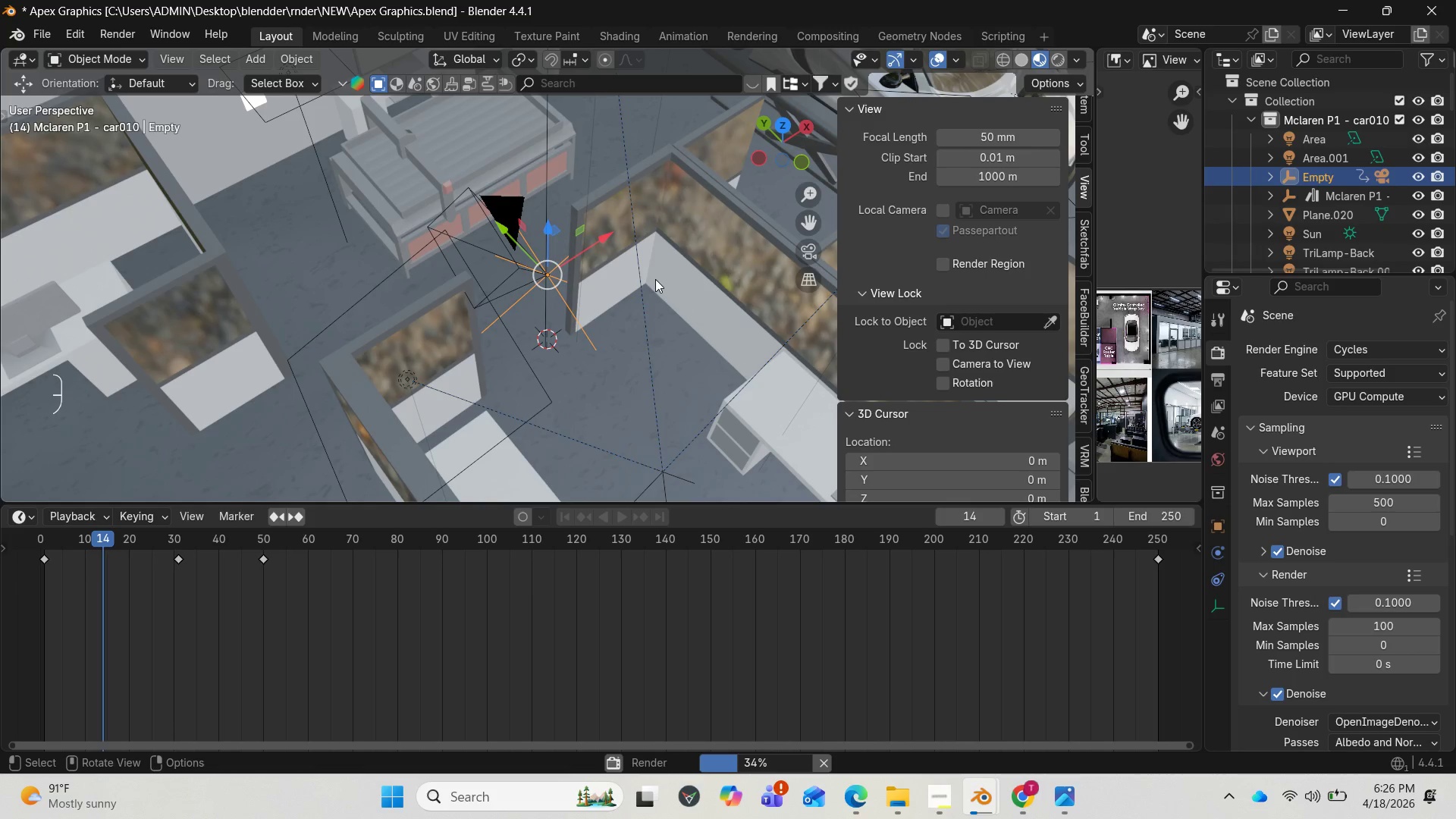 
wait(22.31)
 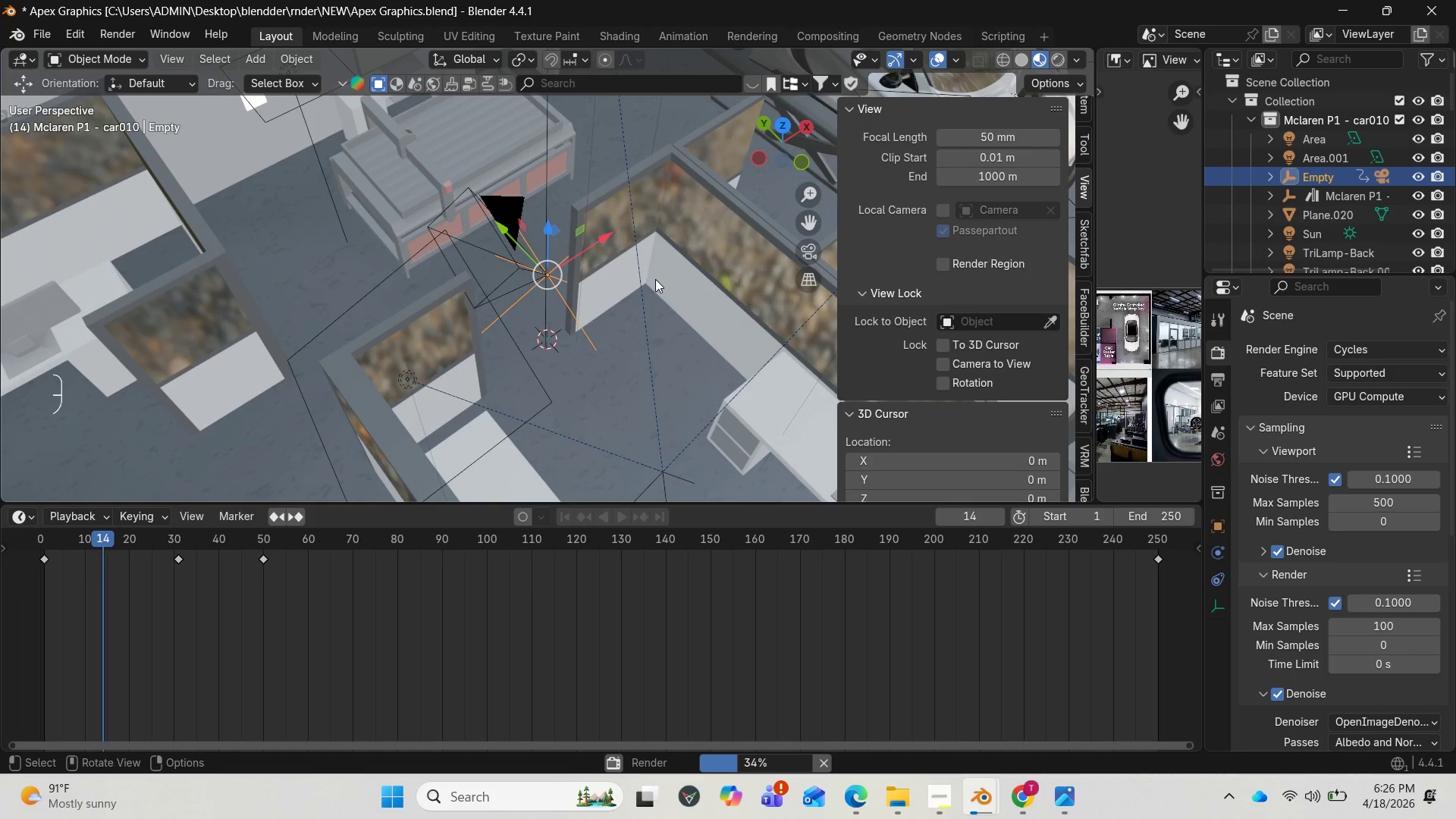 
left_click([869, 688])
 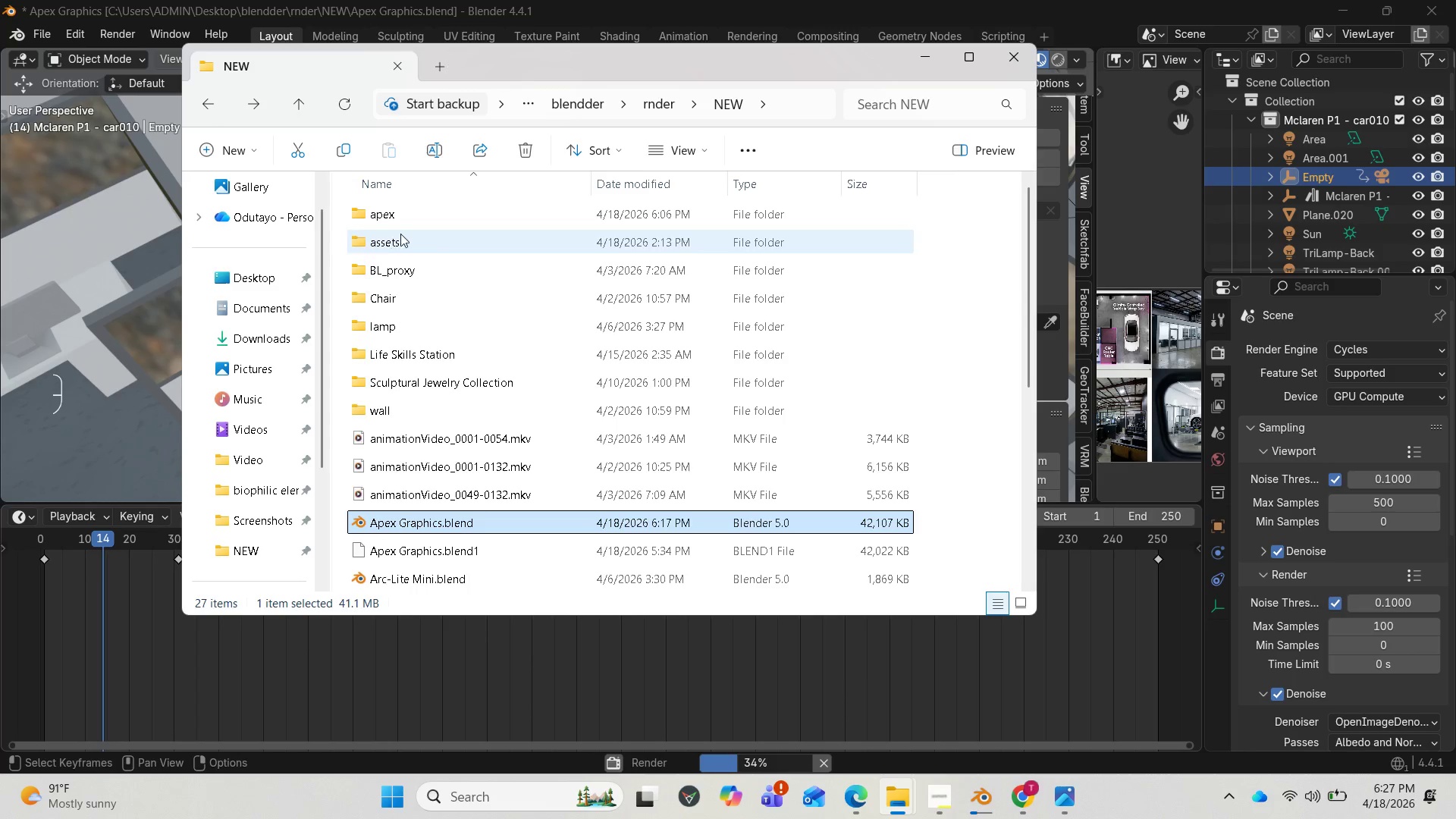 
double_click([405, 215])
 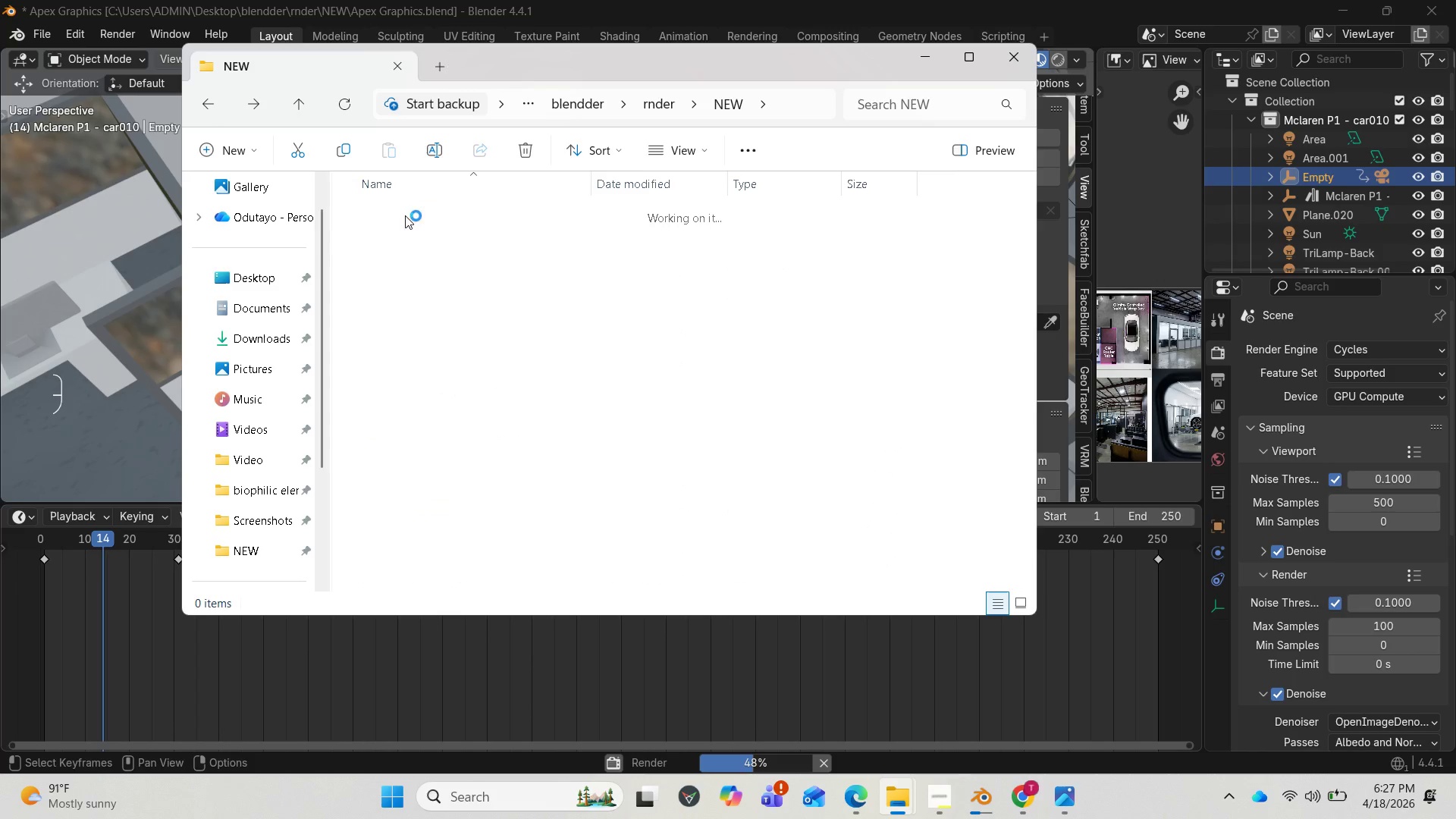 
mouse_move([405, 262])
 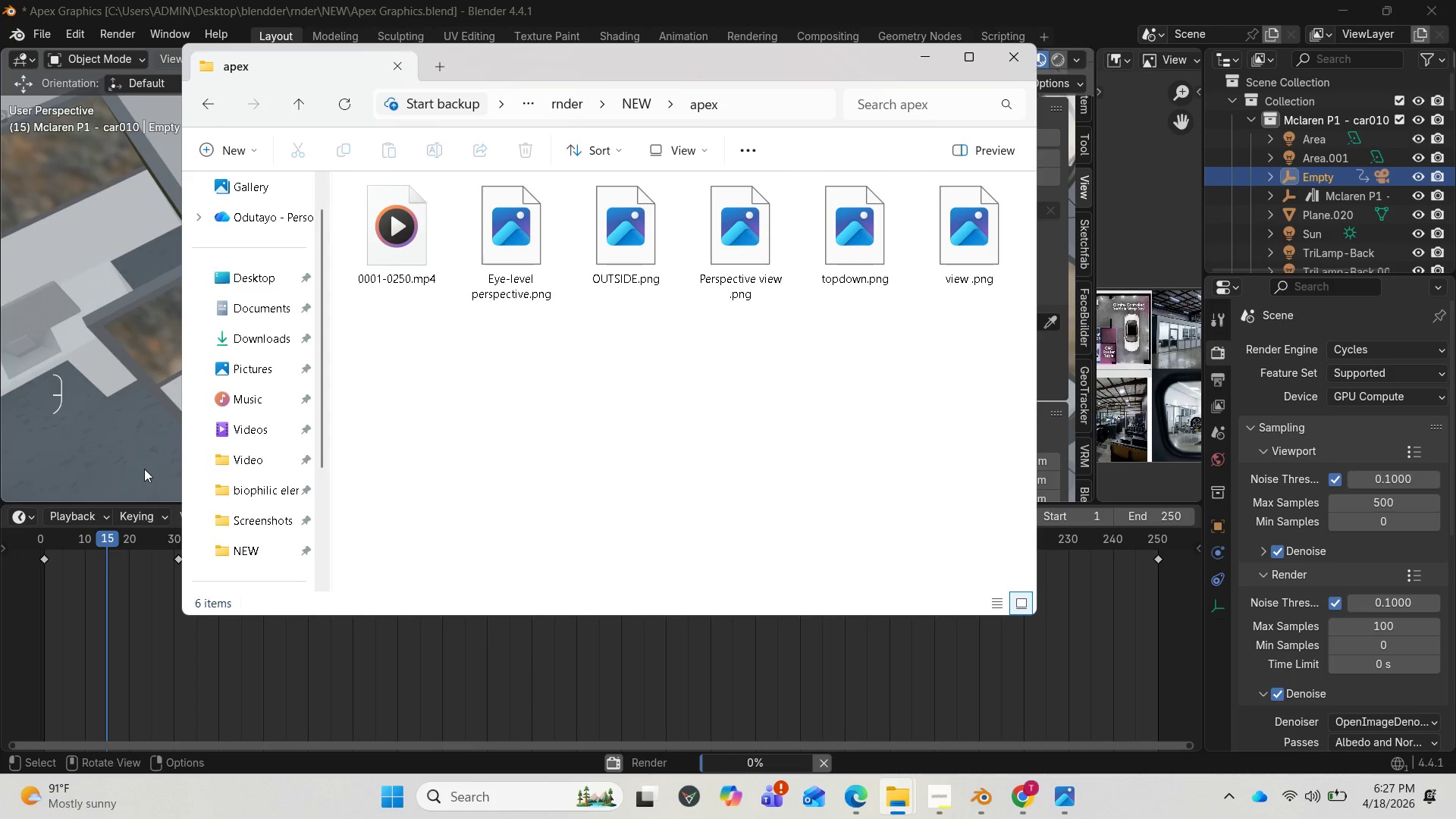 
wait(16.32)
 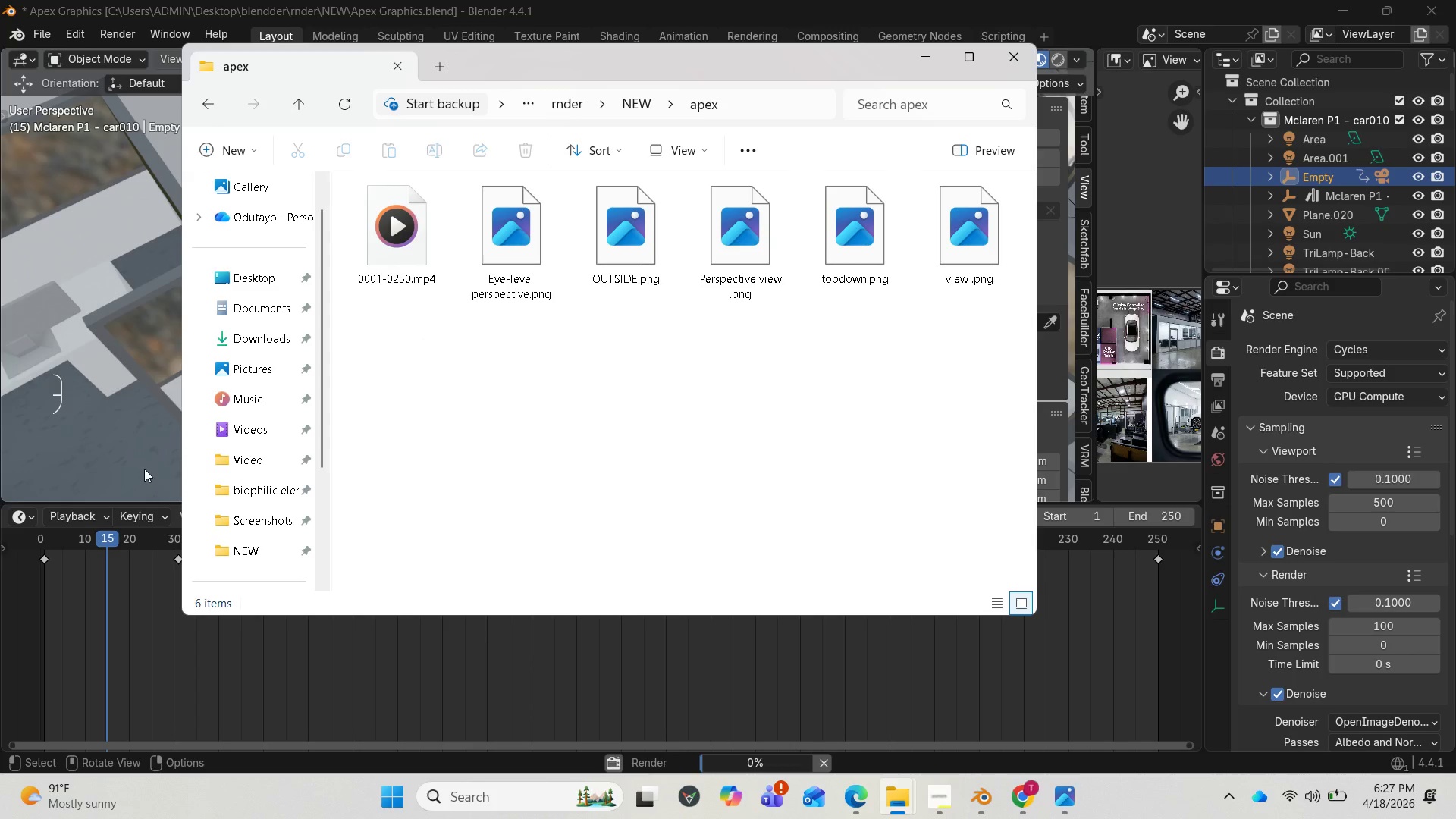 
left_click([968, 735])